 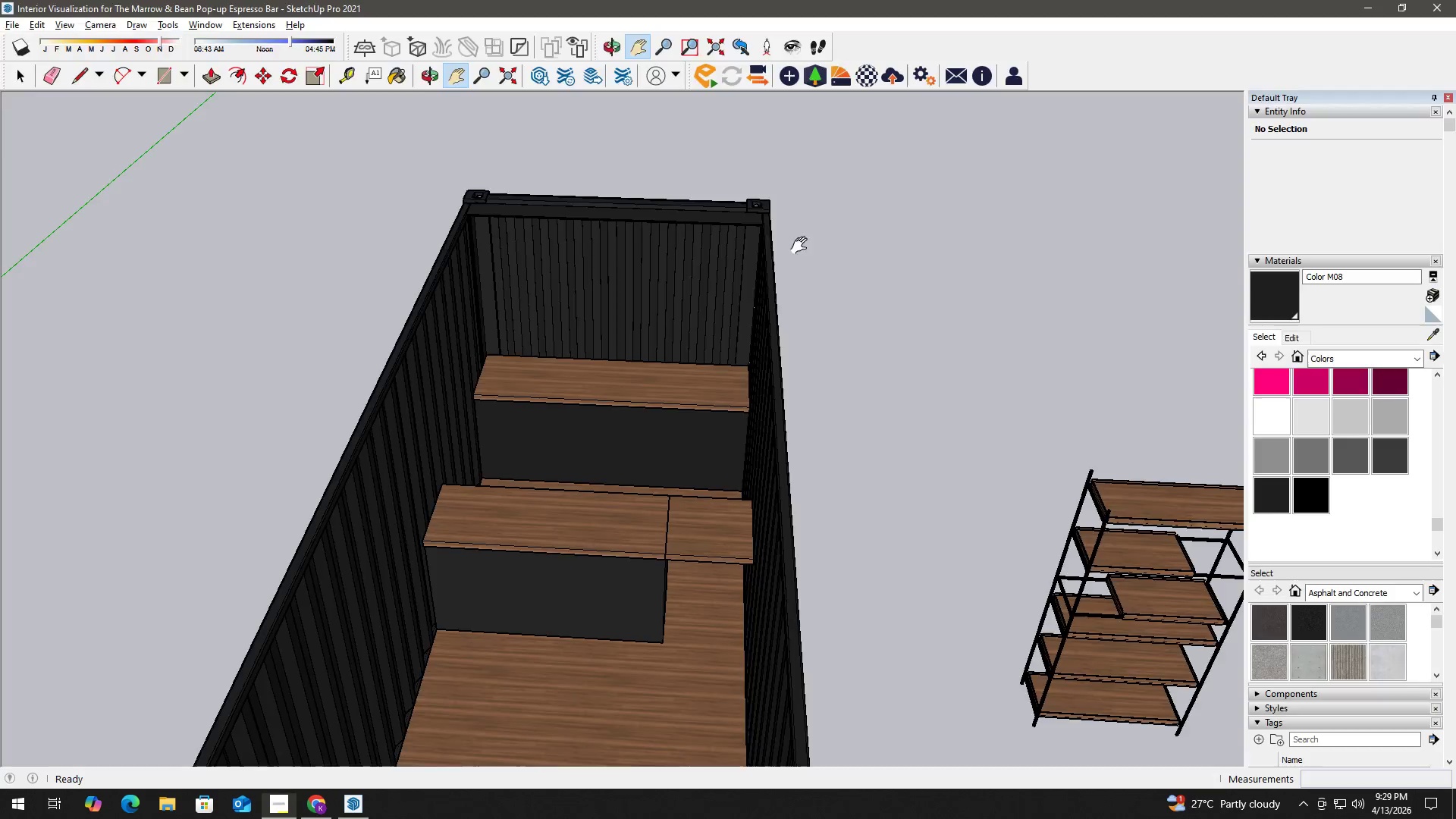 
key(Alt+Tab)
 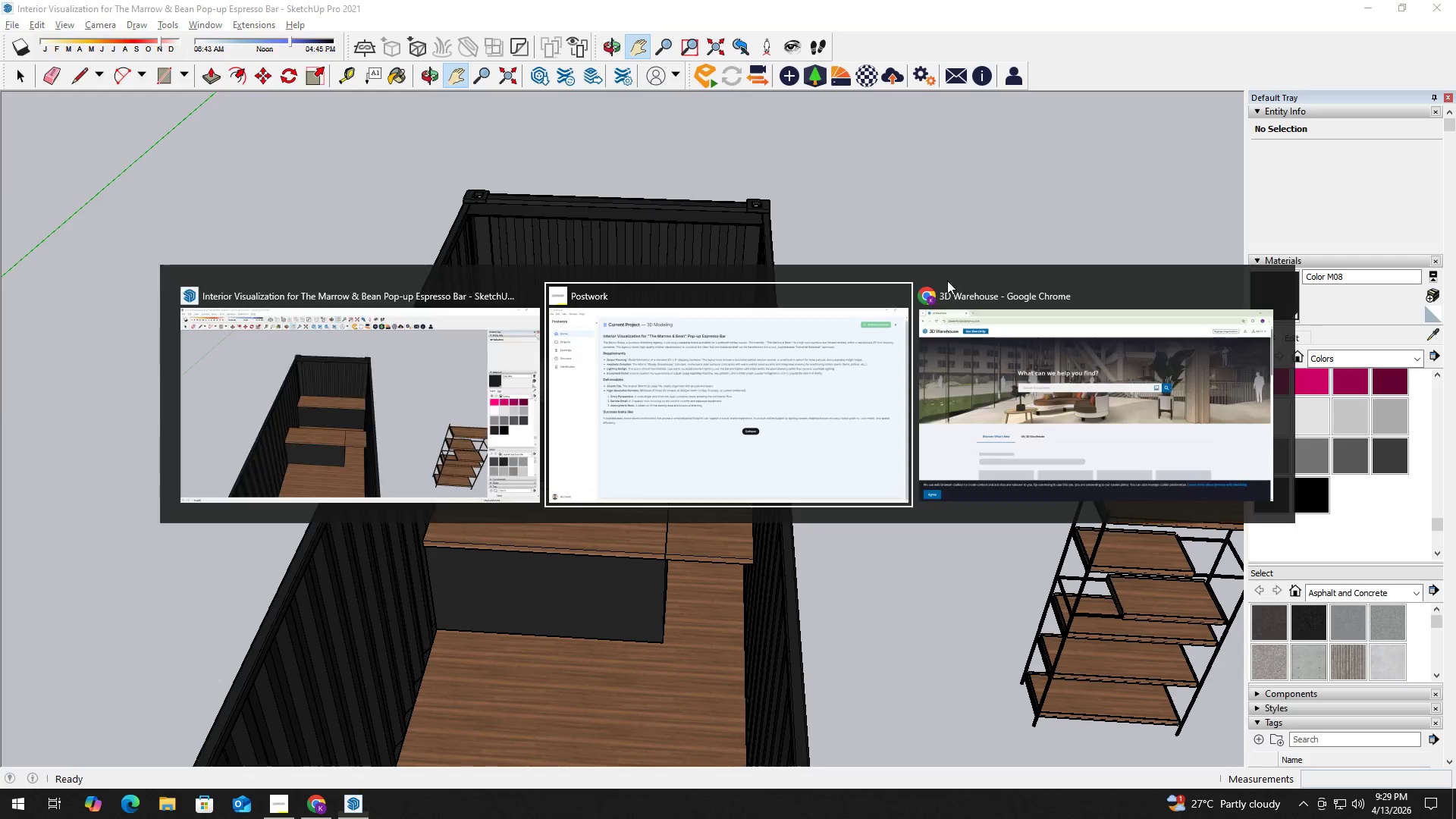 
key(Alt+Tab)
 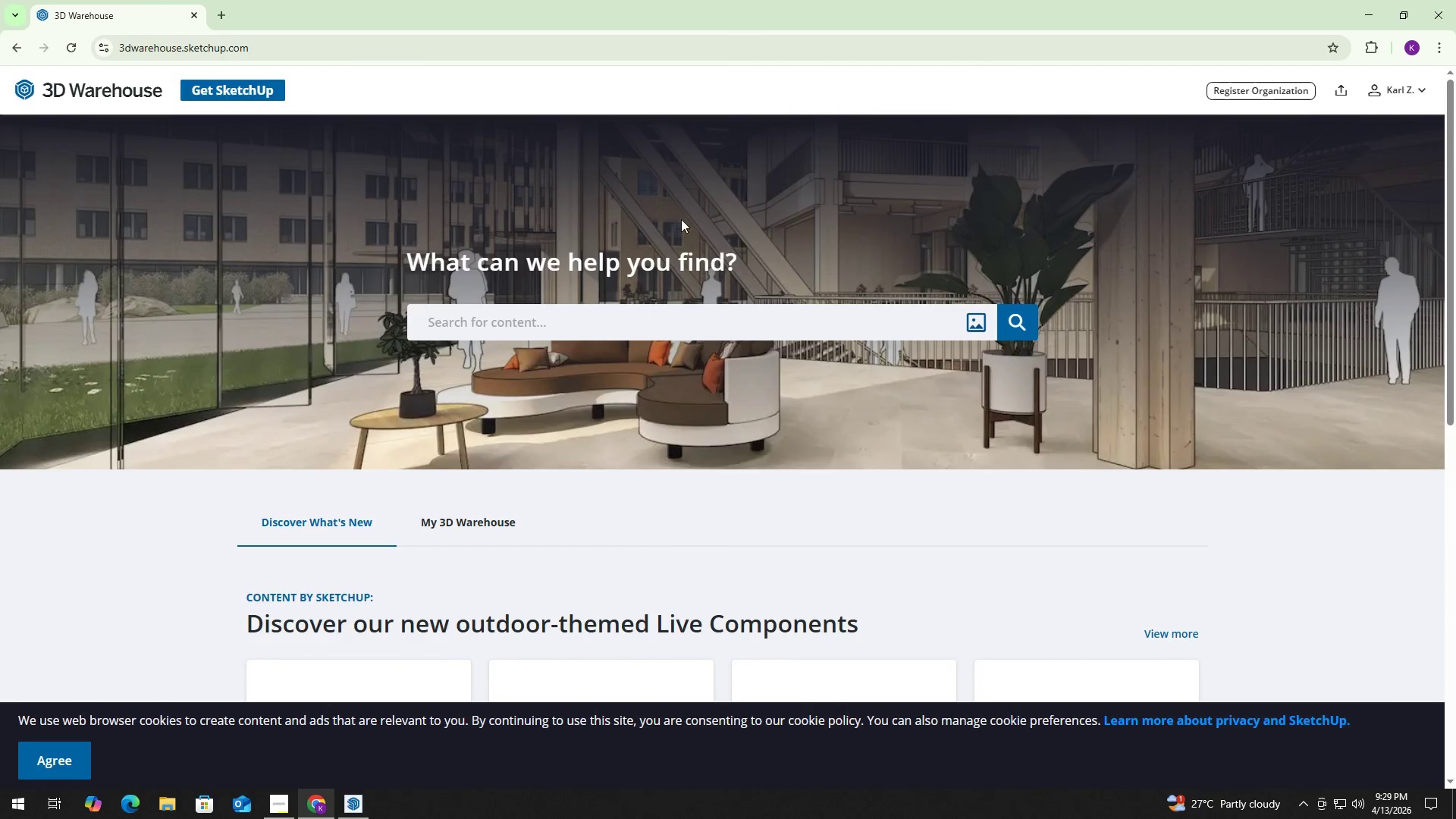 
left_click([689, 313])
 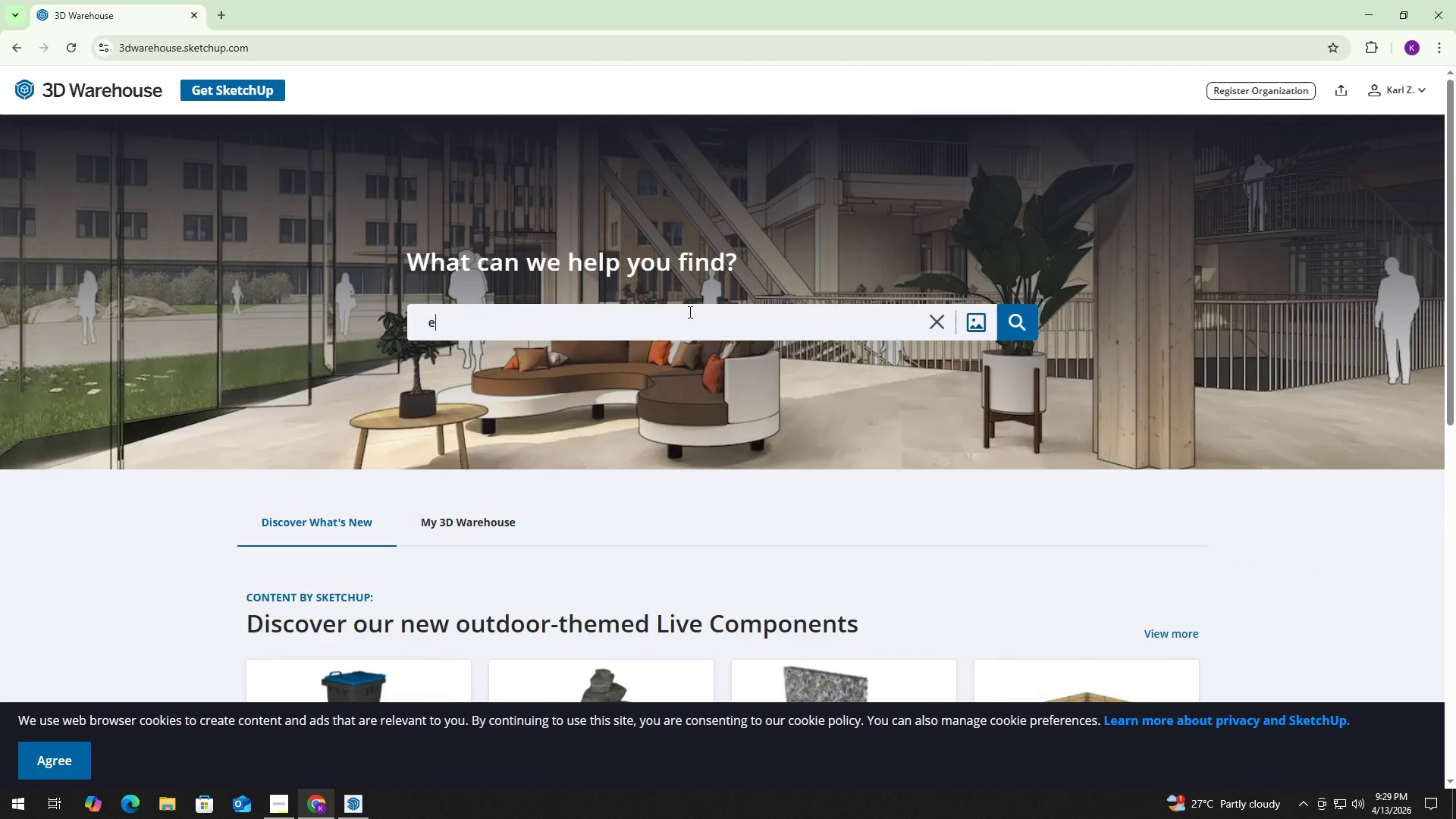 
type(espresso machine)
 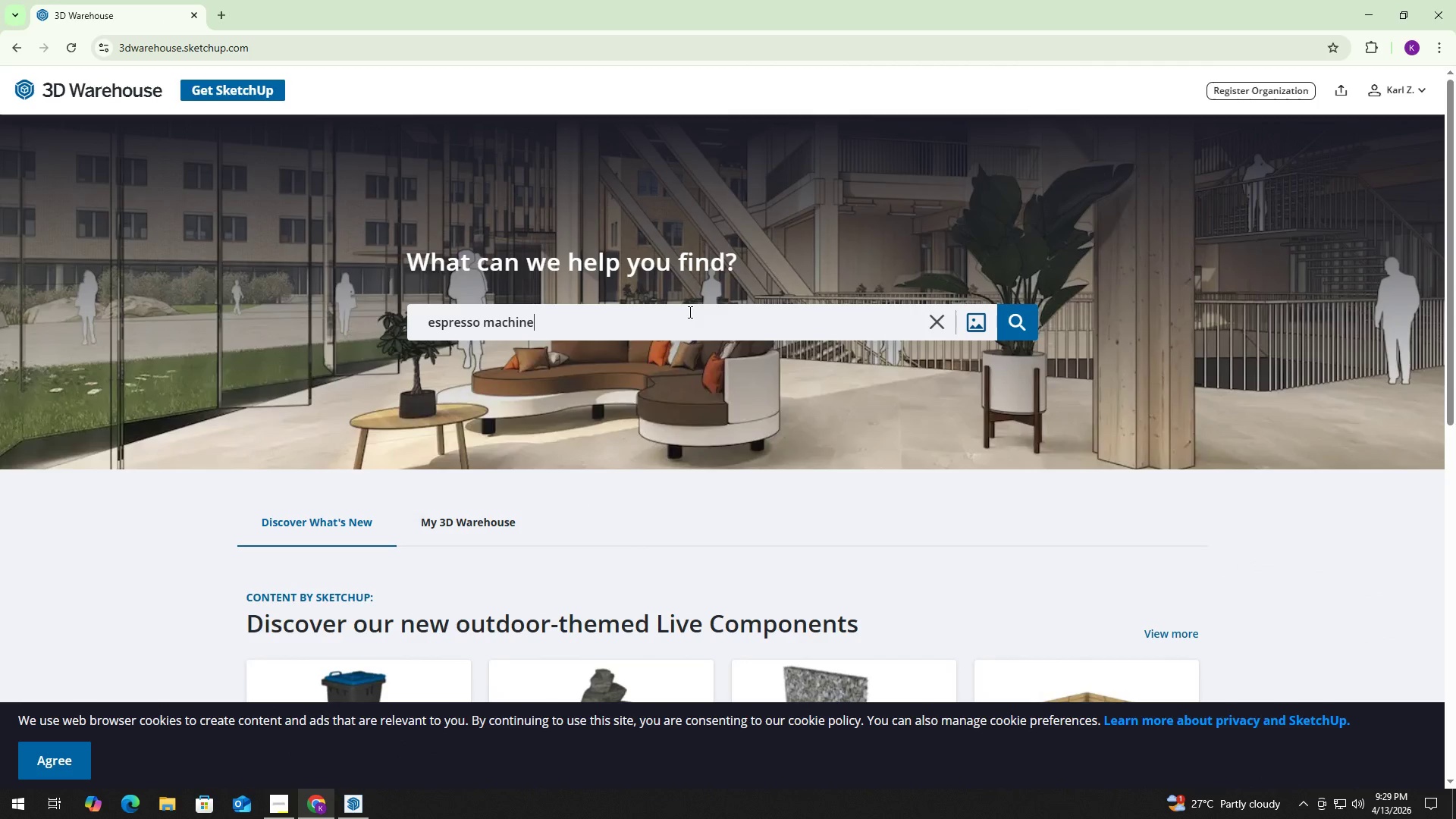 
key(Enter)
 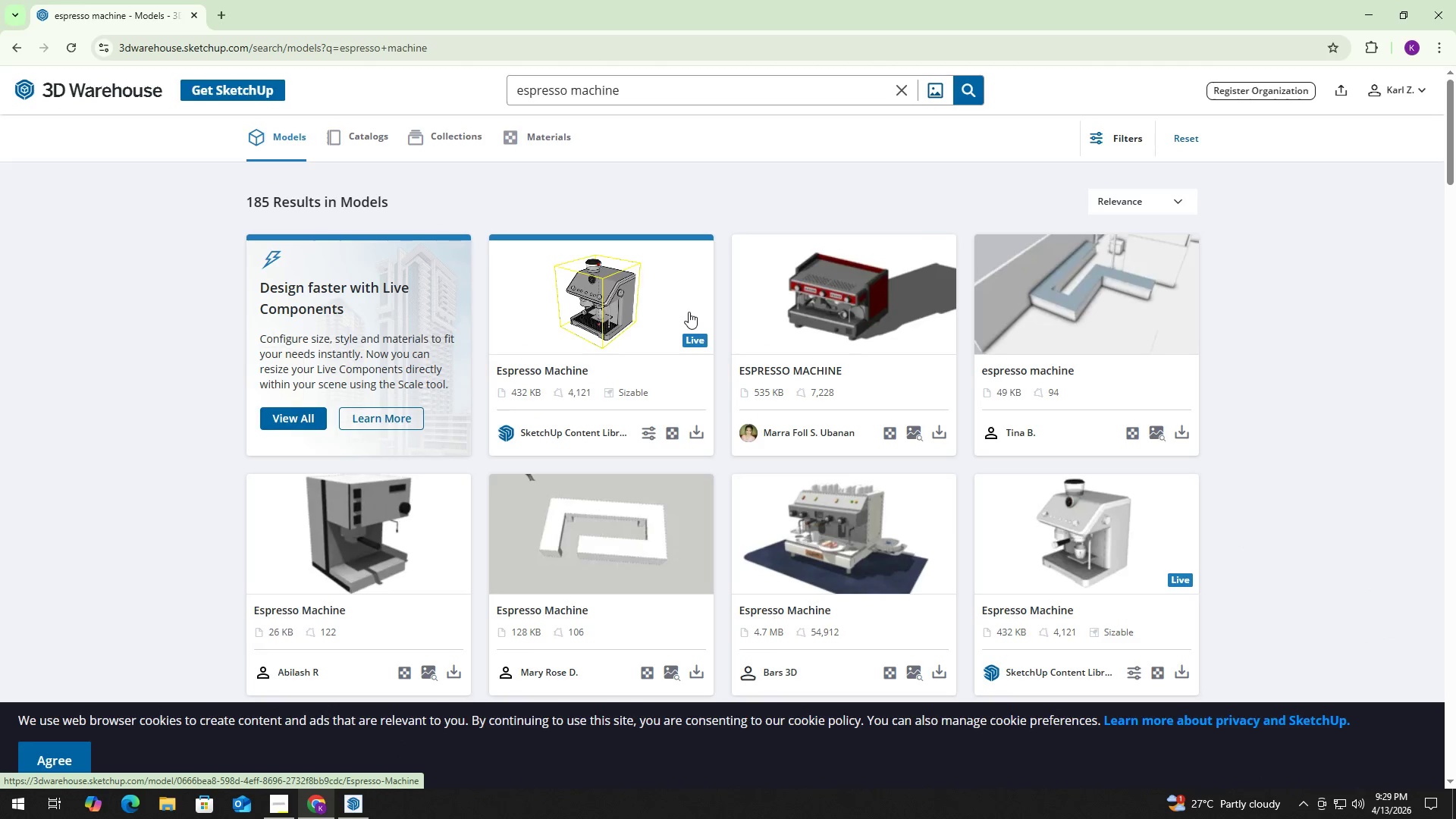 
wait(8.7)
 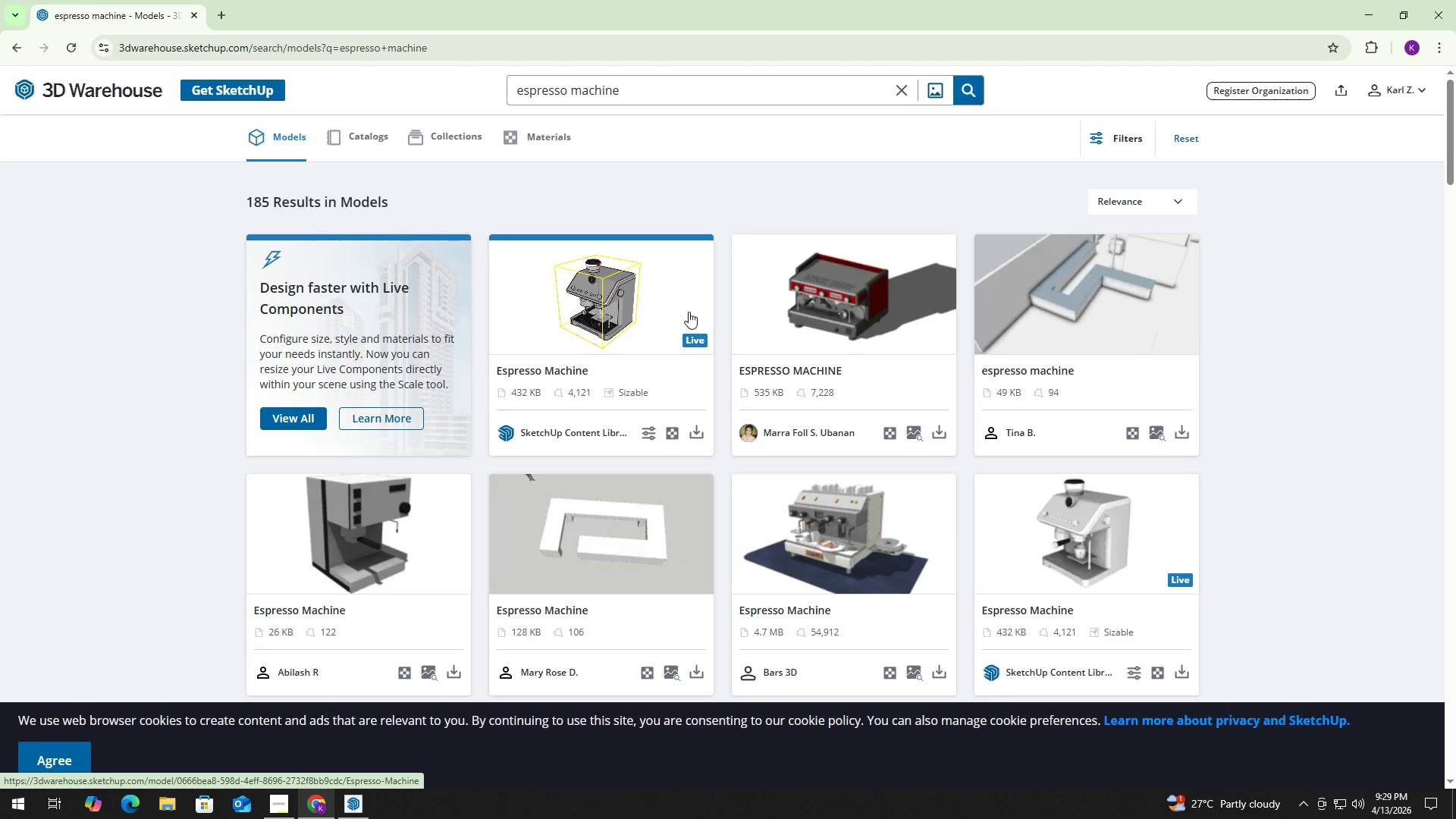 
left_click([864, 281])
 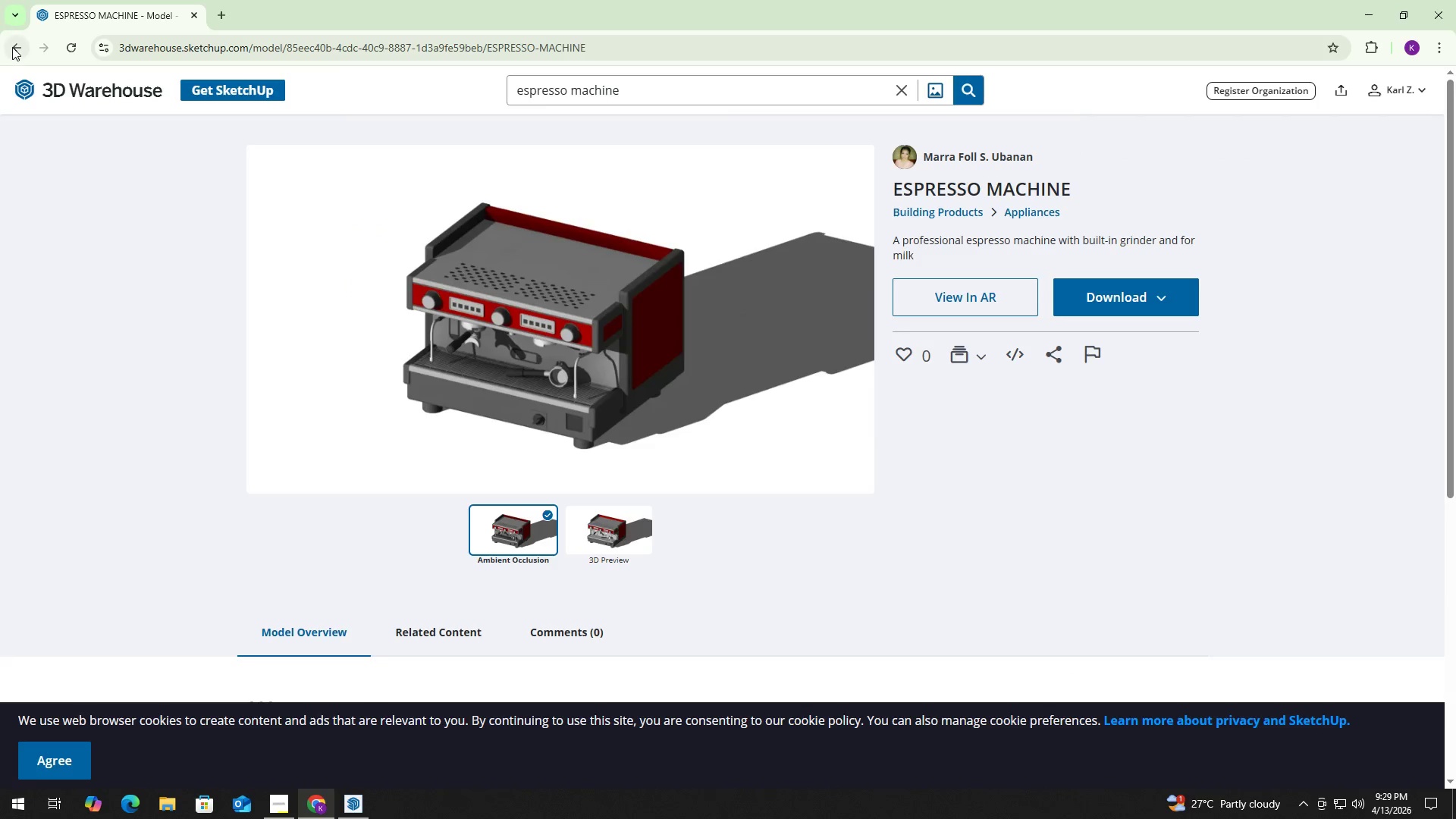 
wait(7.02)
 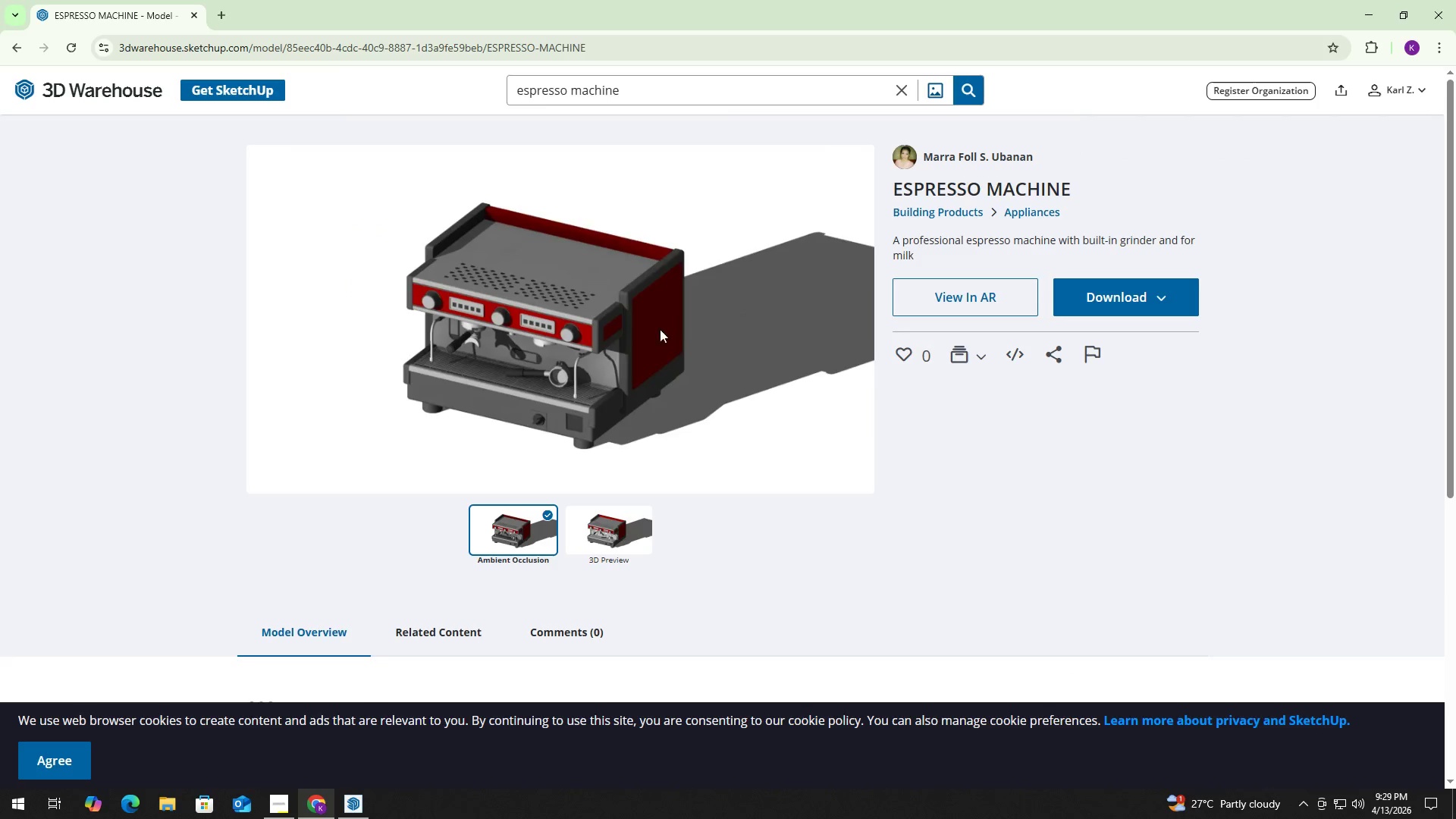 
scroll: coordinate [821, 475], scroll_direction: down, amount: 3.0
 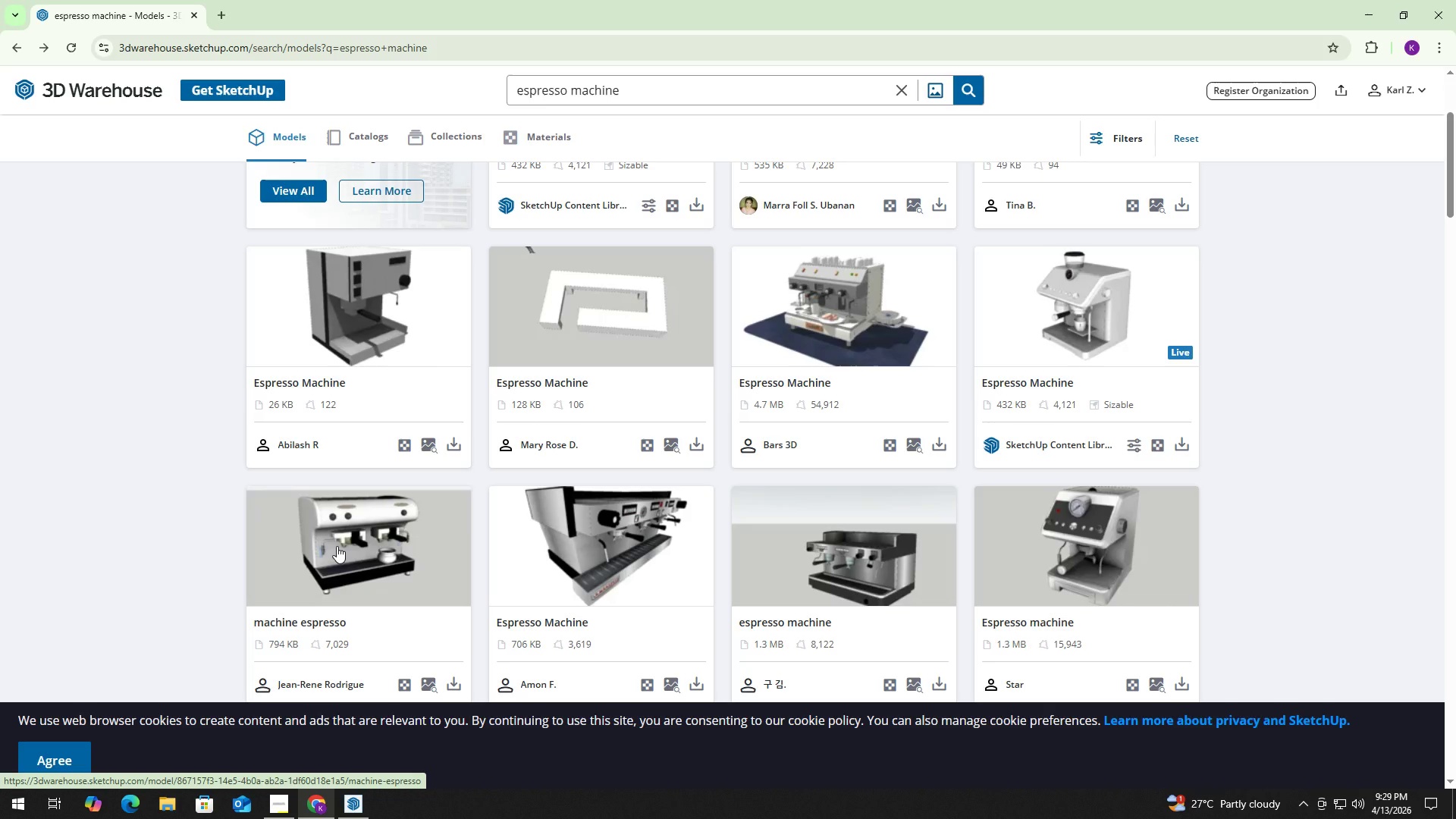 
left_click([337, 546])
 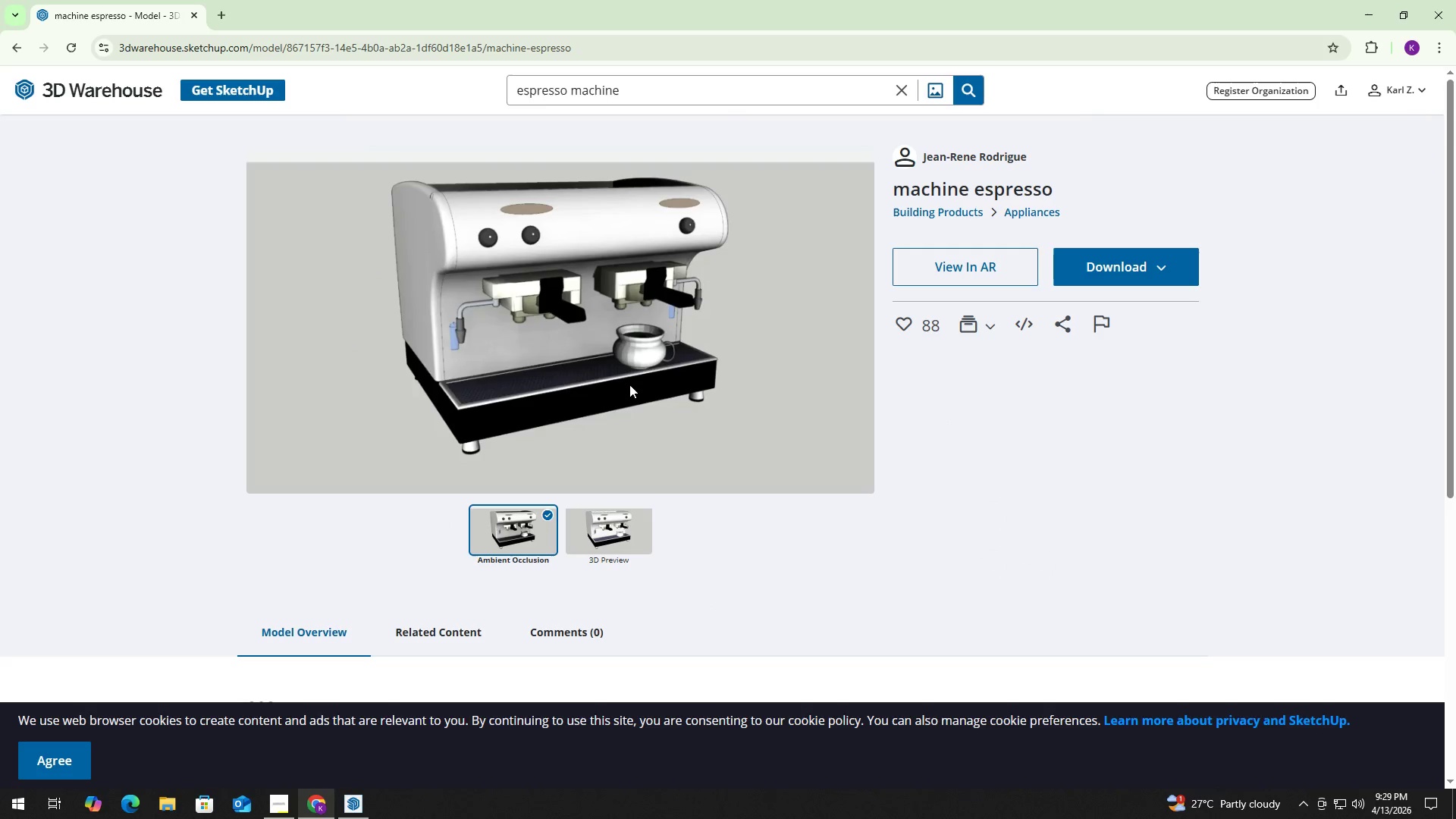 
left_click([1100, 271])
 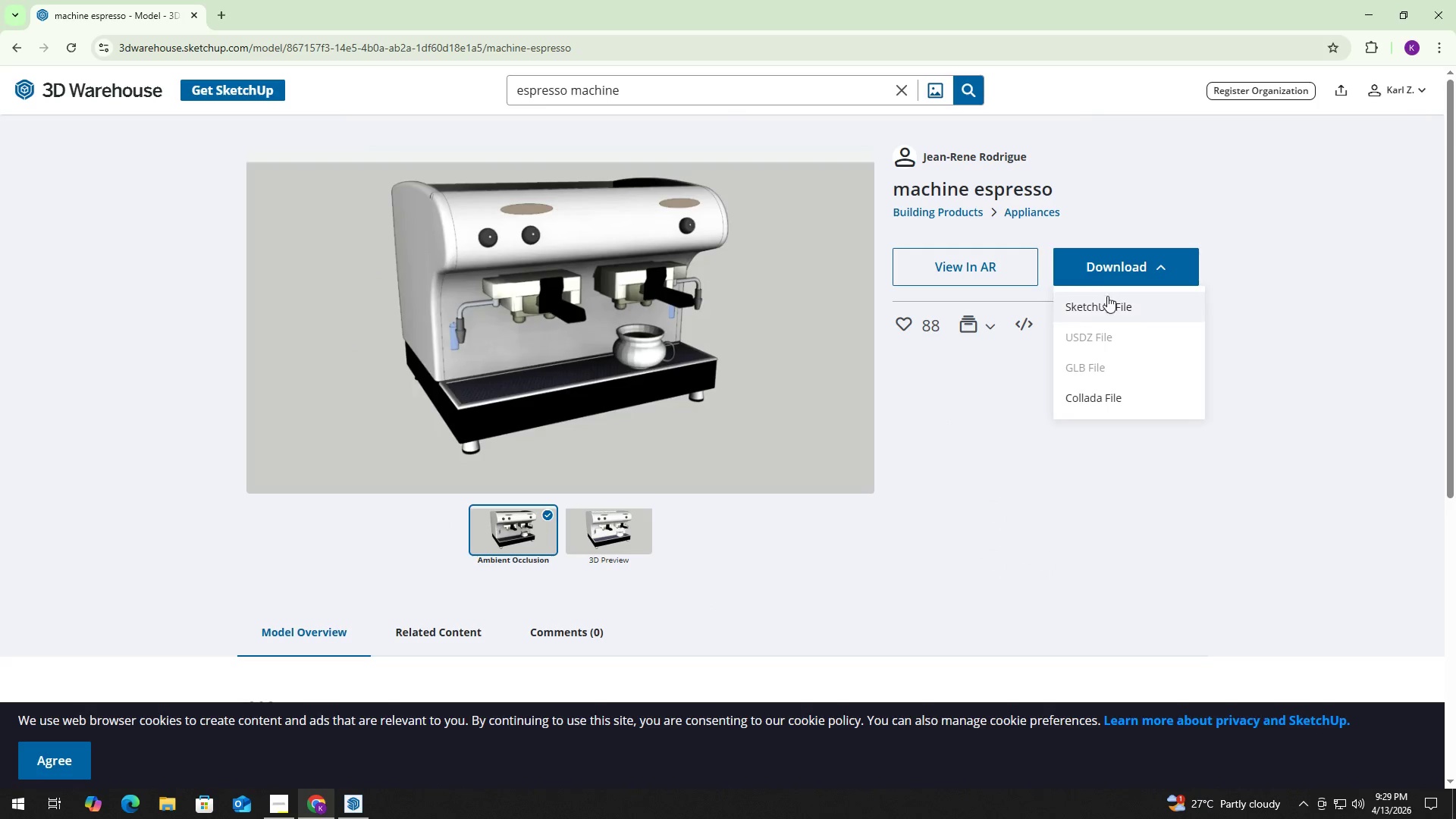 
left_click([1115, 306])
 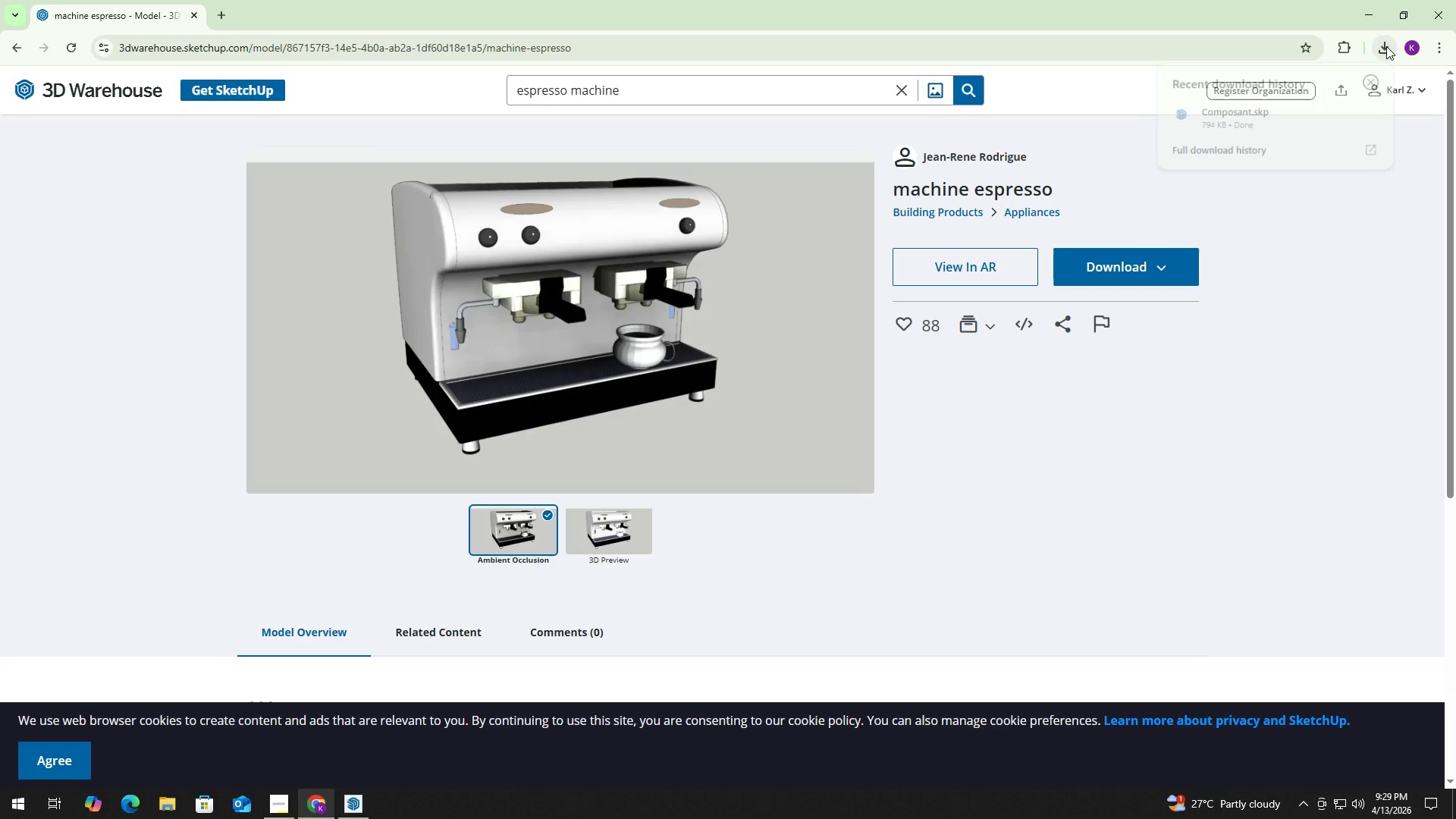 
left_click([1382, 49])
 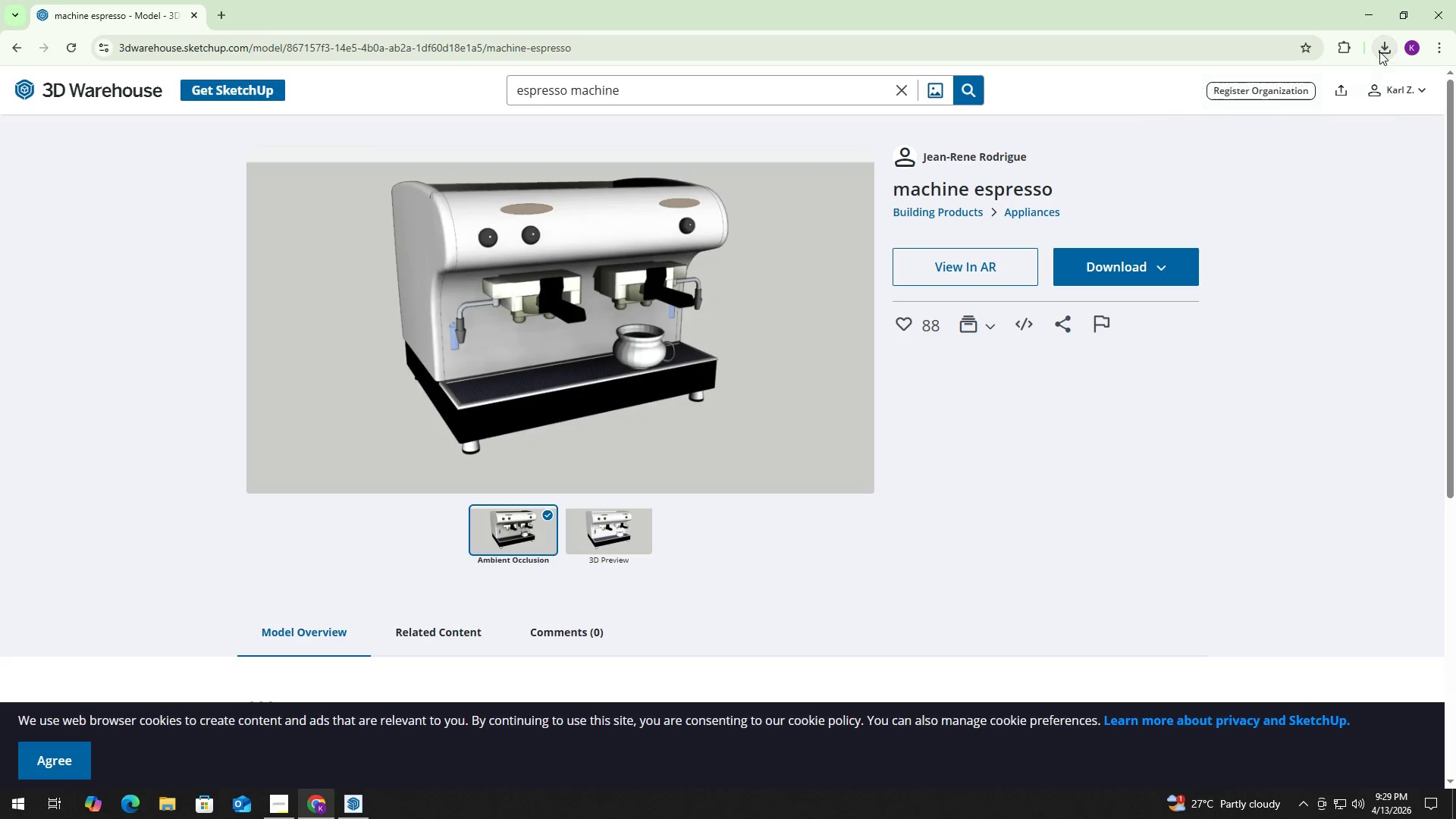 
key(Alt+Tab)
 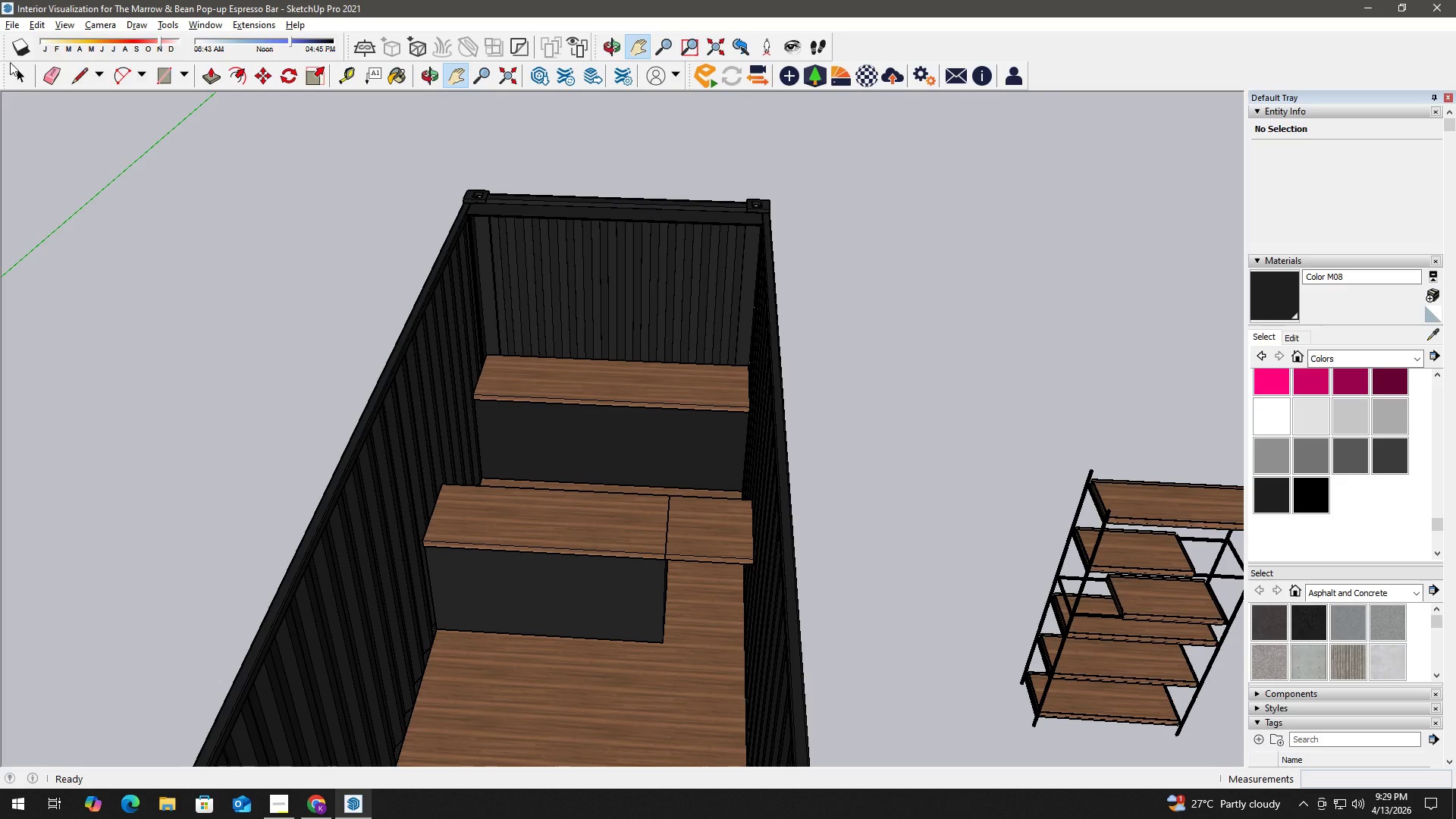 
left_click([4, 21])
 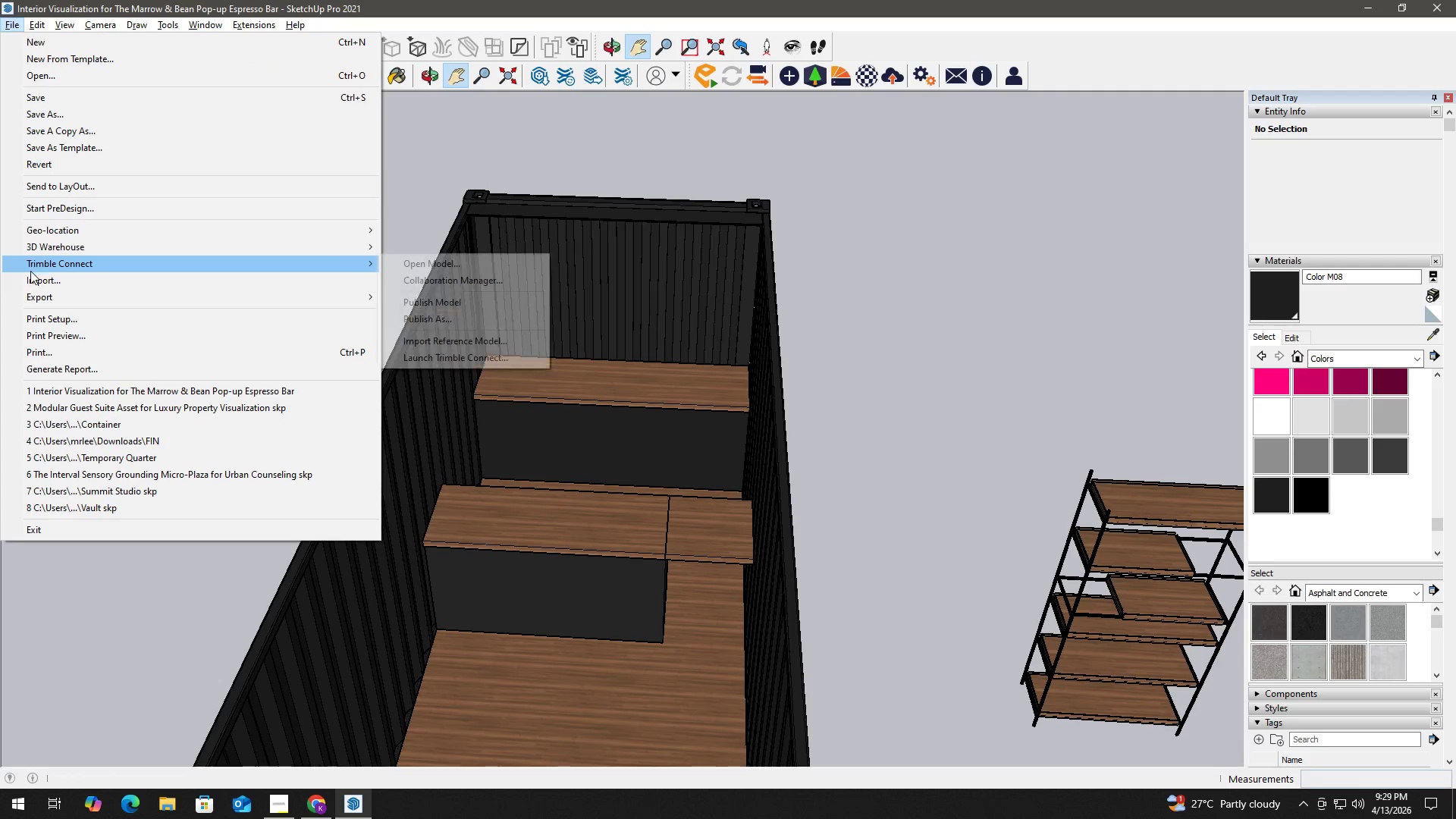 
left_click([33, 278])
 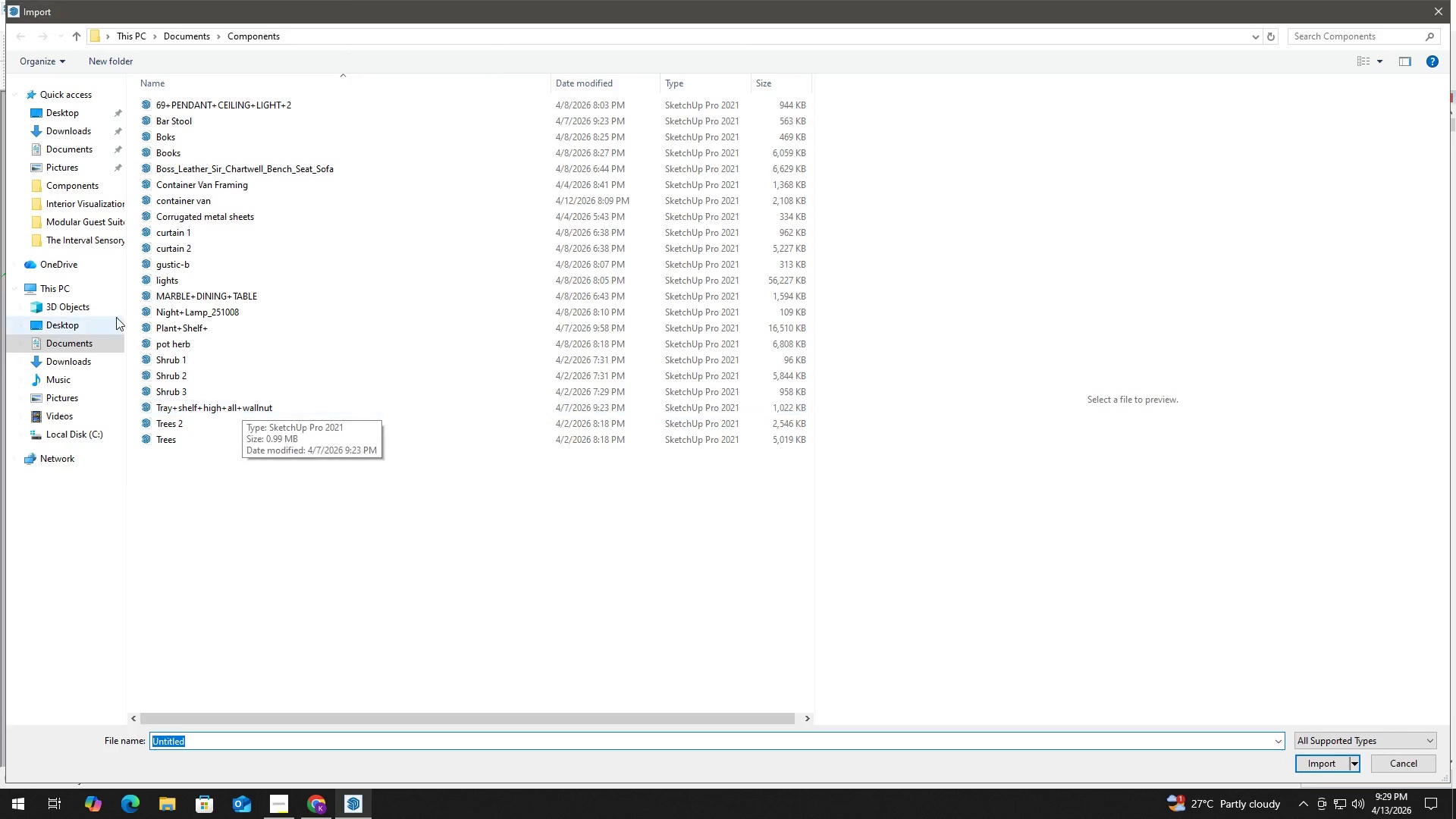 
left_click([83, 128])
 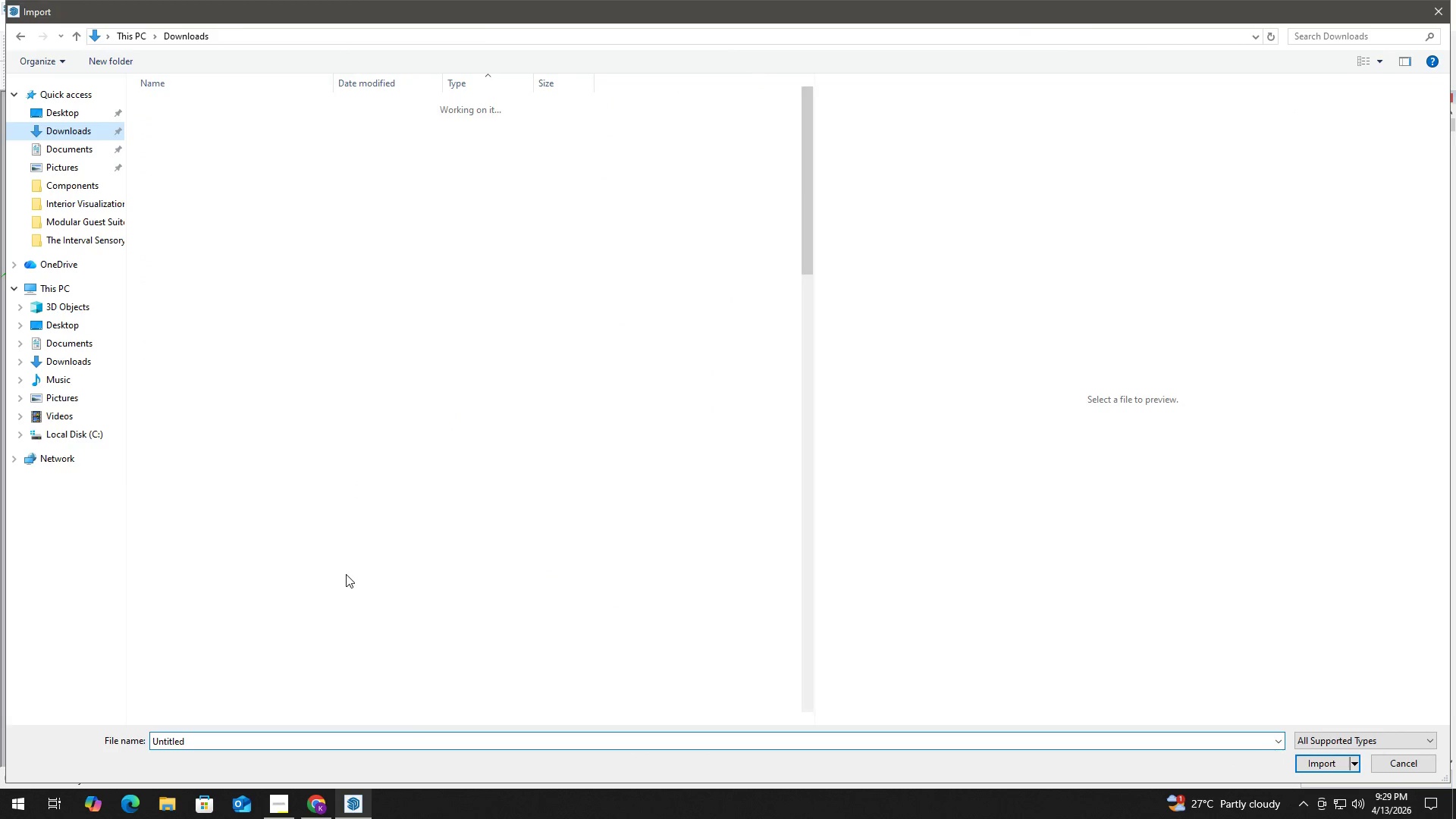 
scroll: coordinate [407, 564], scroll_direction: down, amount: 13.0
 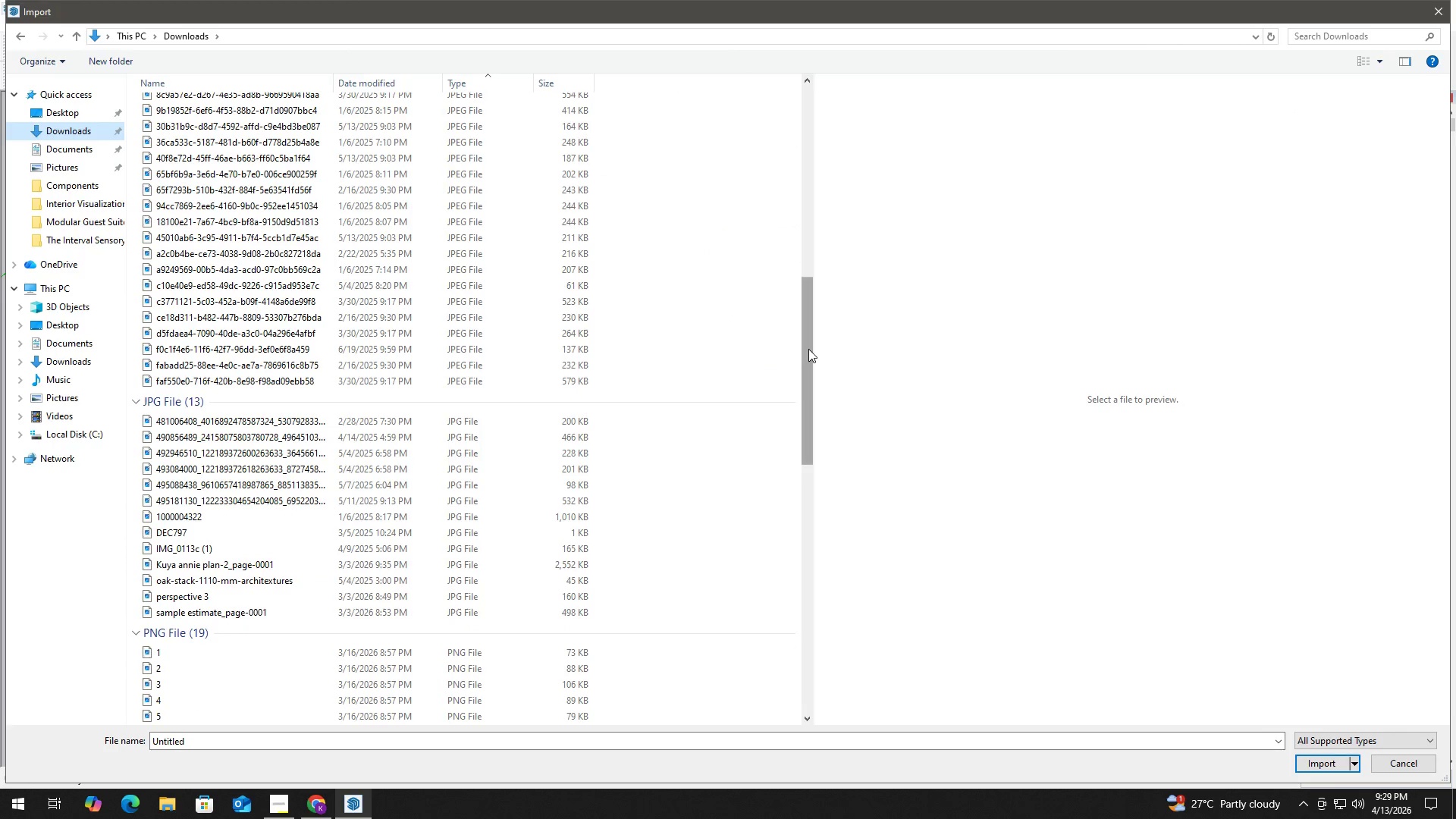 
left_click_drag(start_coordinate=[808, 349], to_coordinate=[800, 679])
 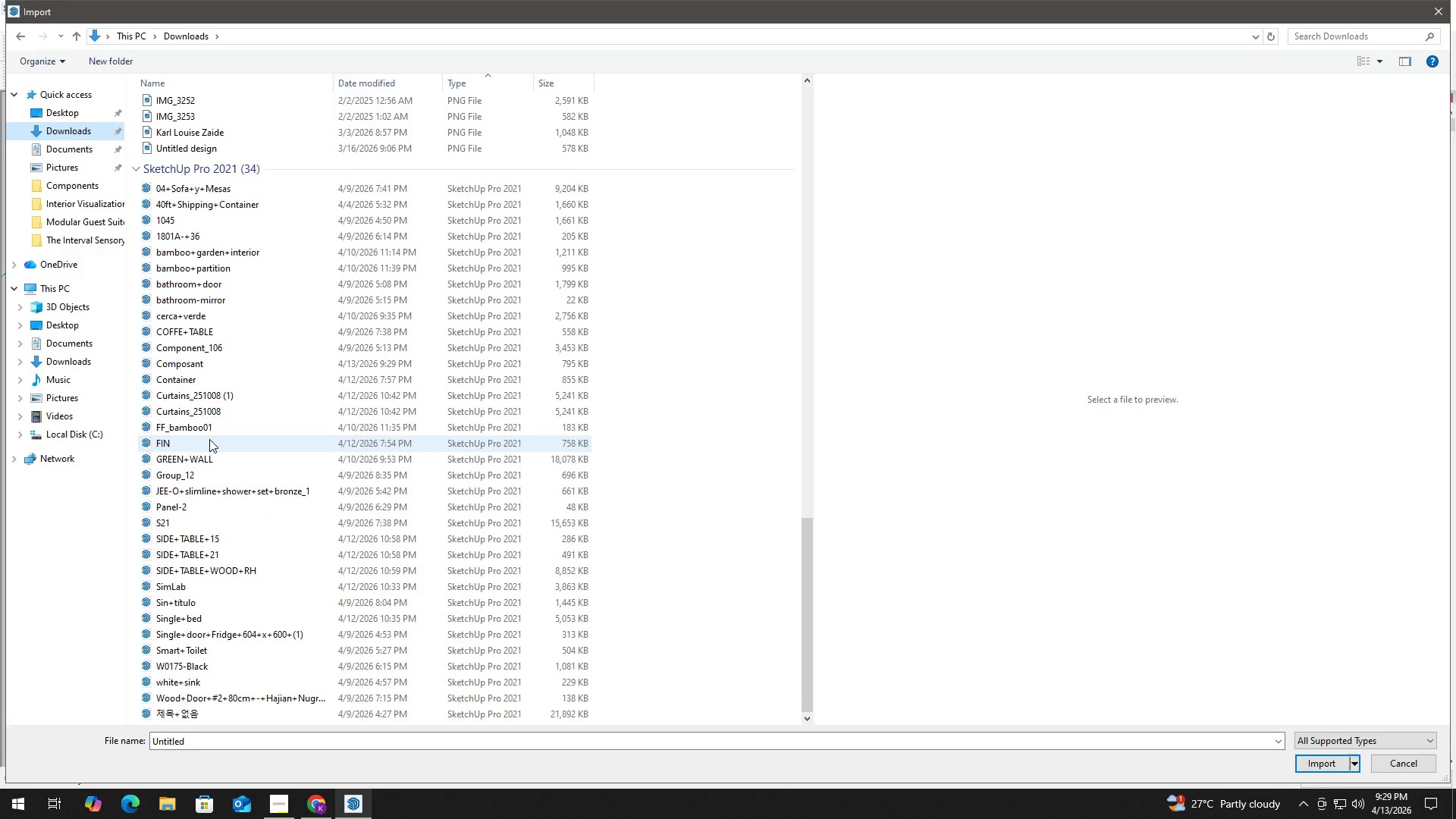 
left_click([209, 364])
 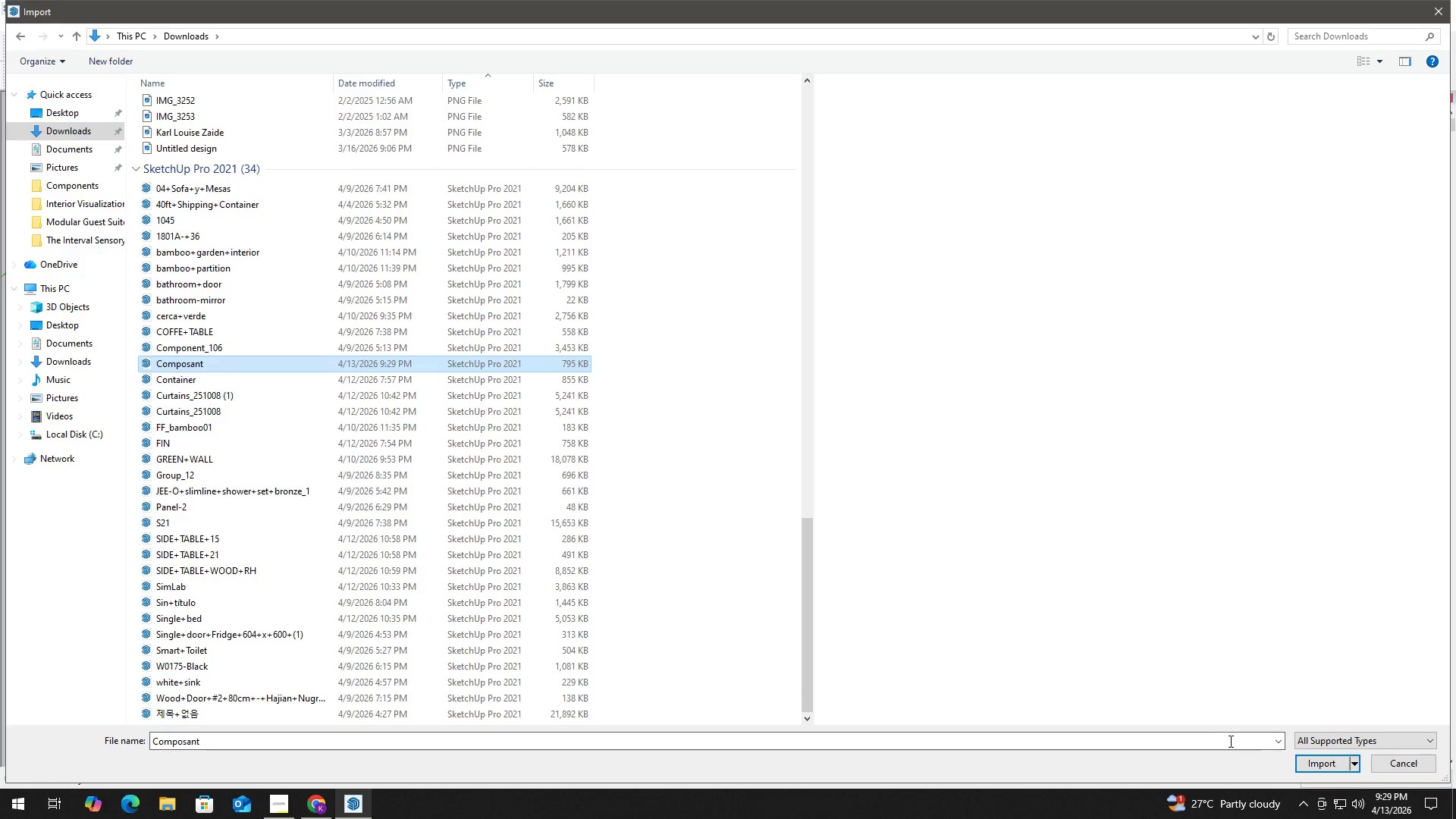 
left_click([1311, 760])
 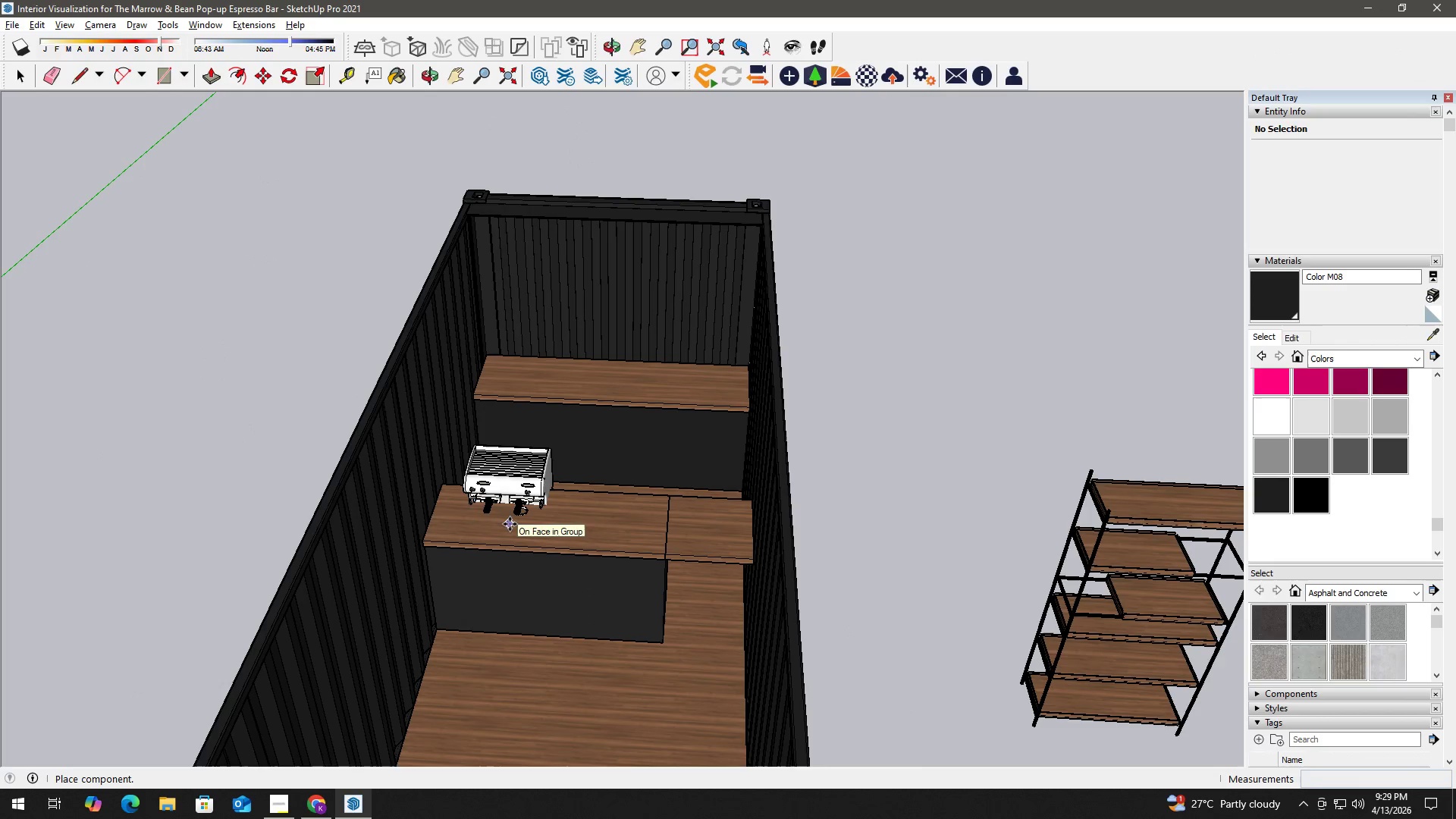 
left_click([501, 533])
 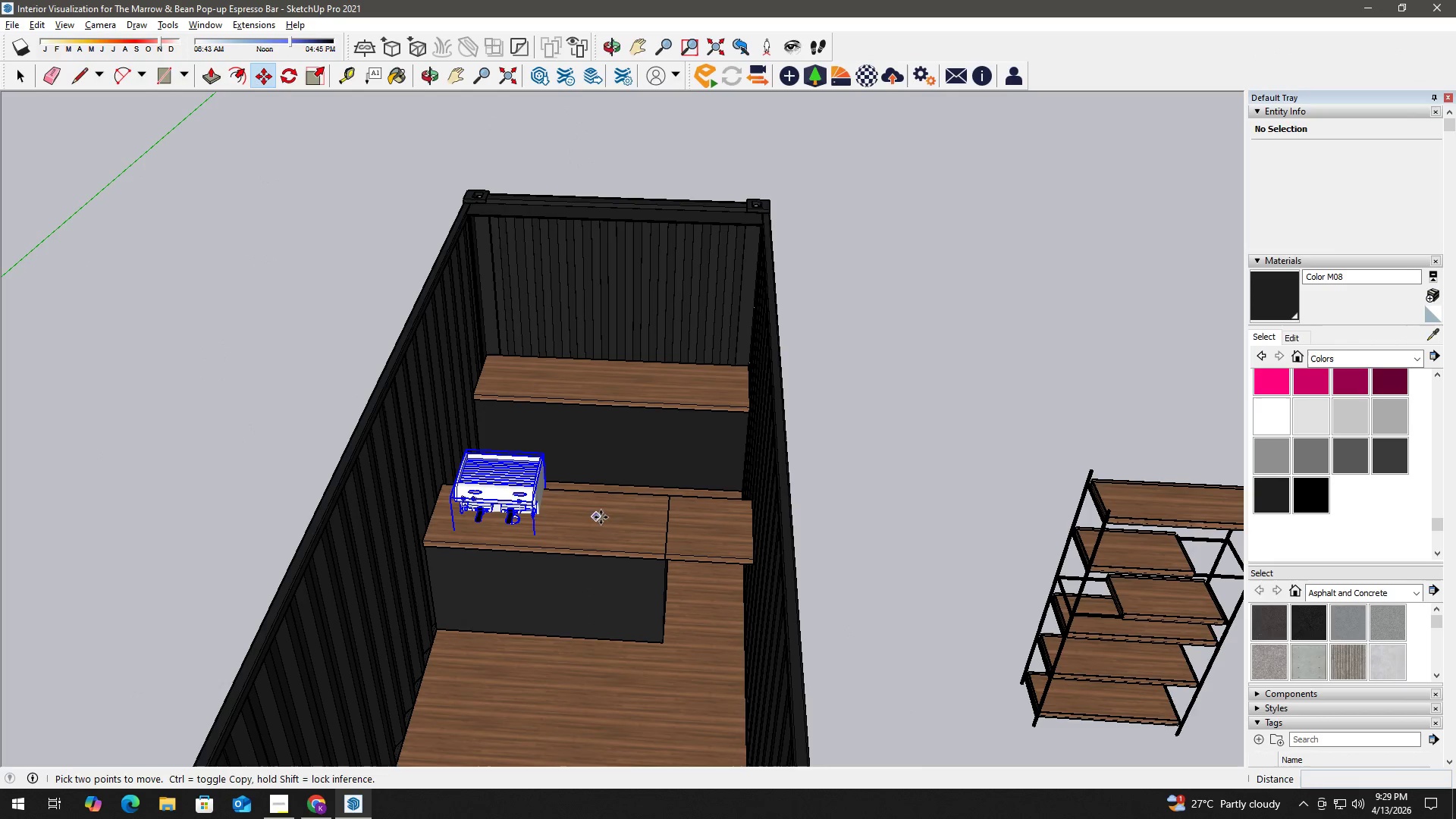 
key(Alt+Tab)
 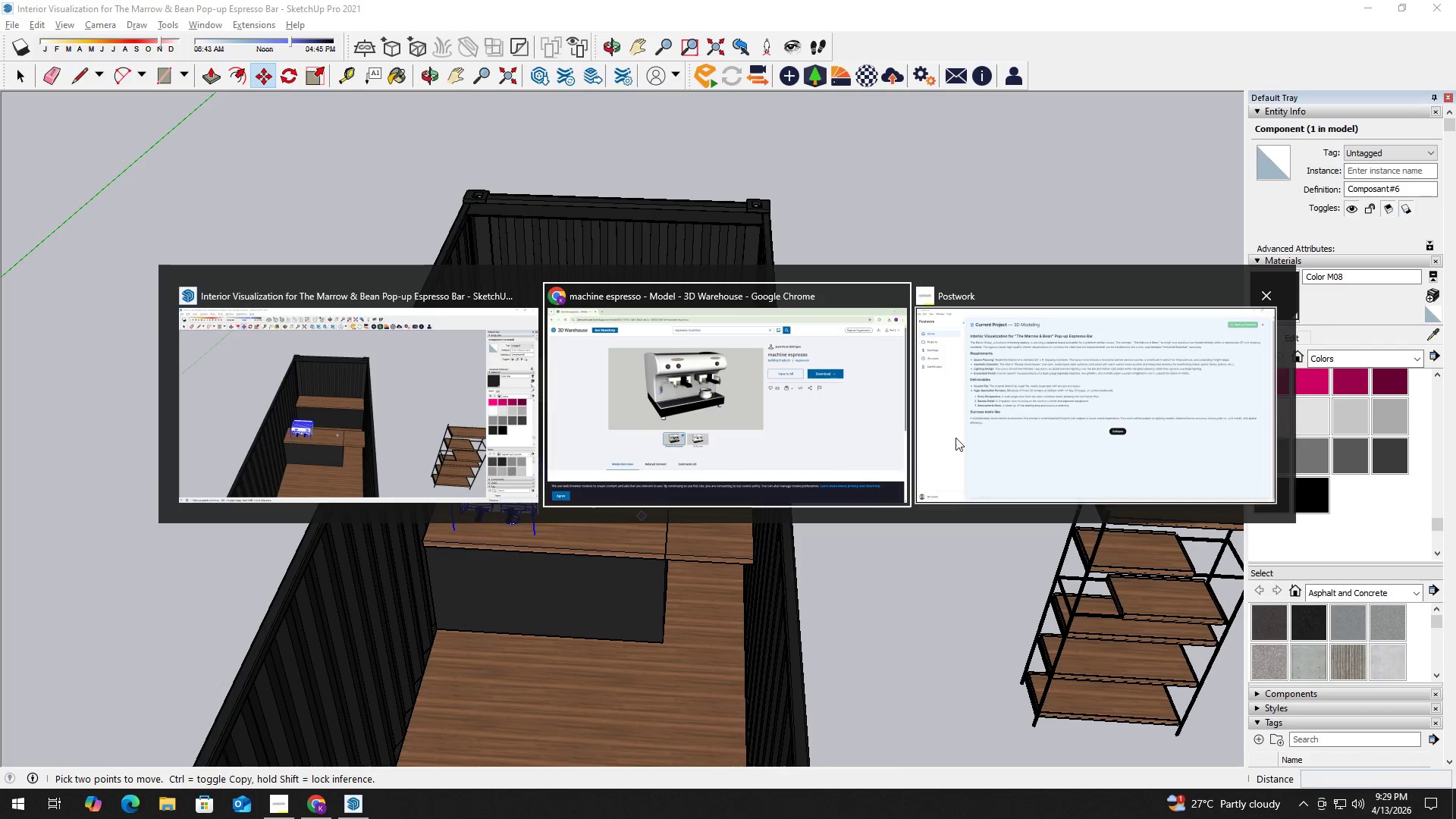 
left_click([1005, 435])